 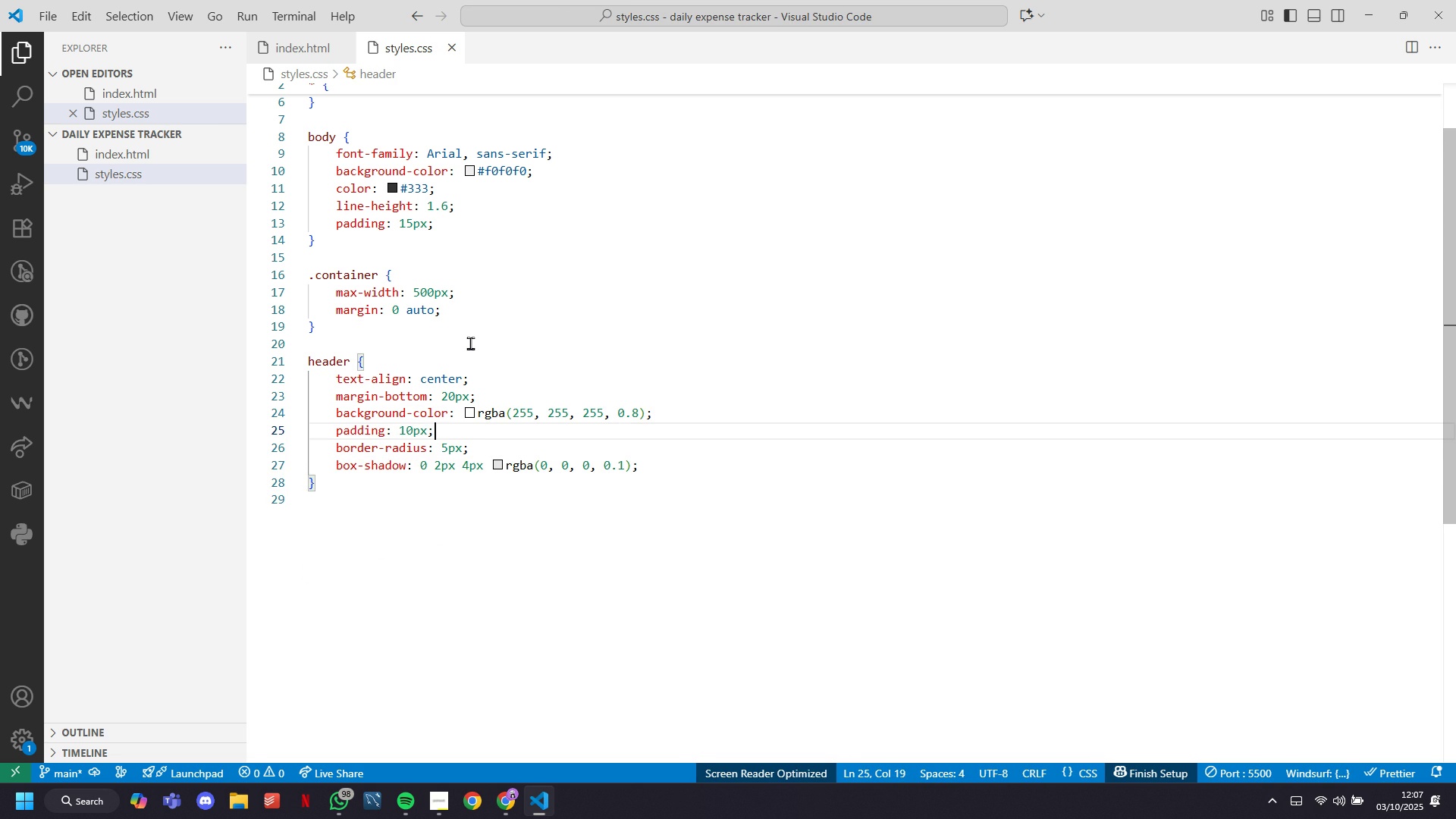 
key(ArrowUp)
 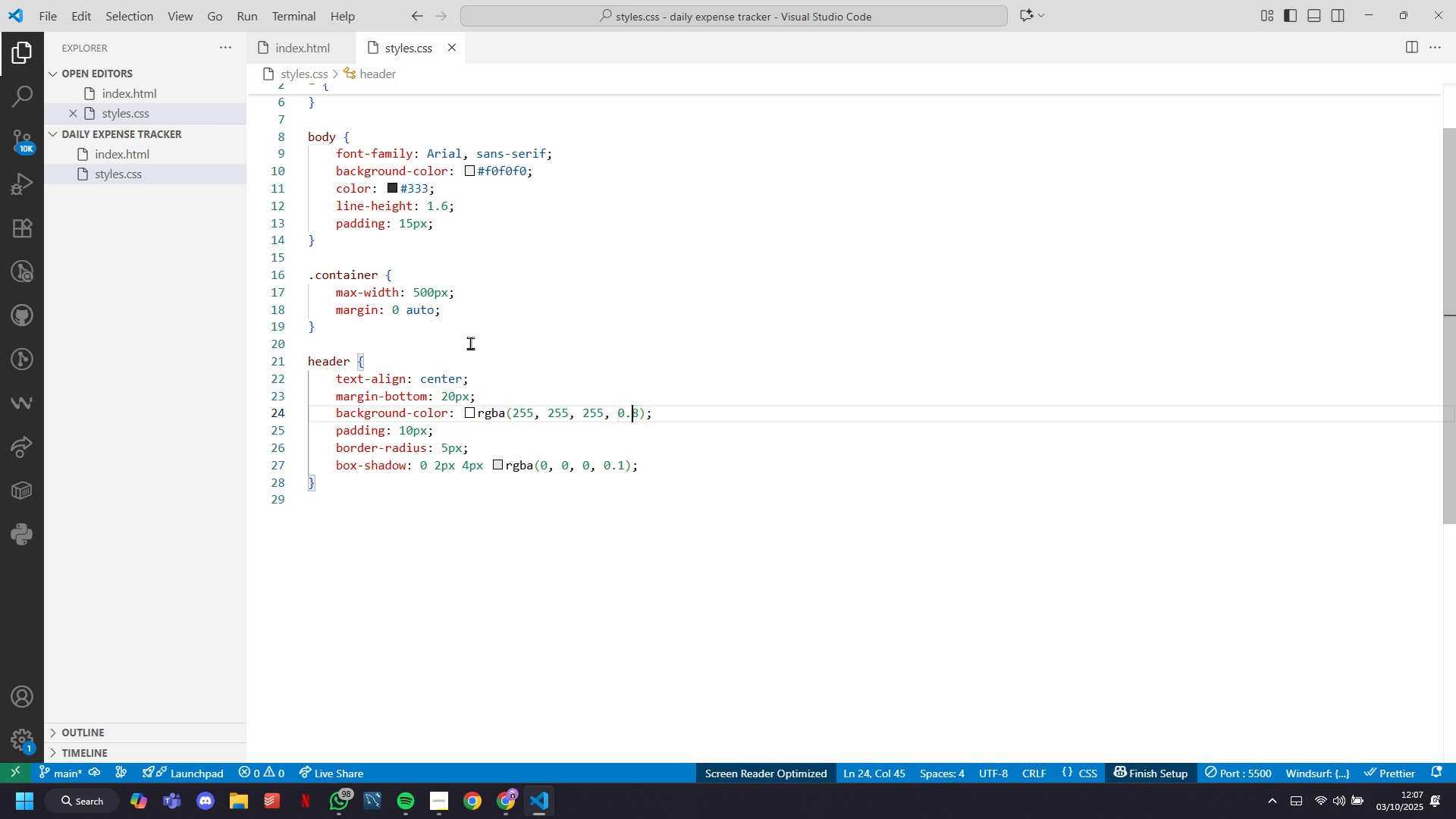 
key(ArrowUp)
 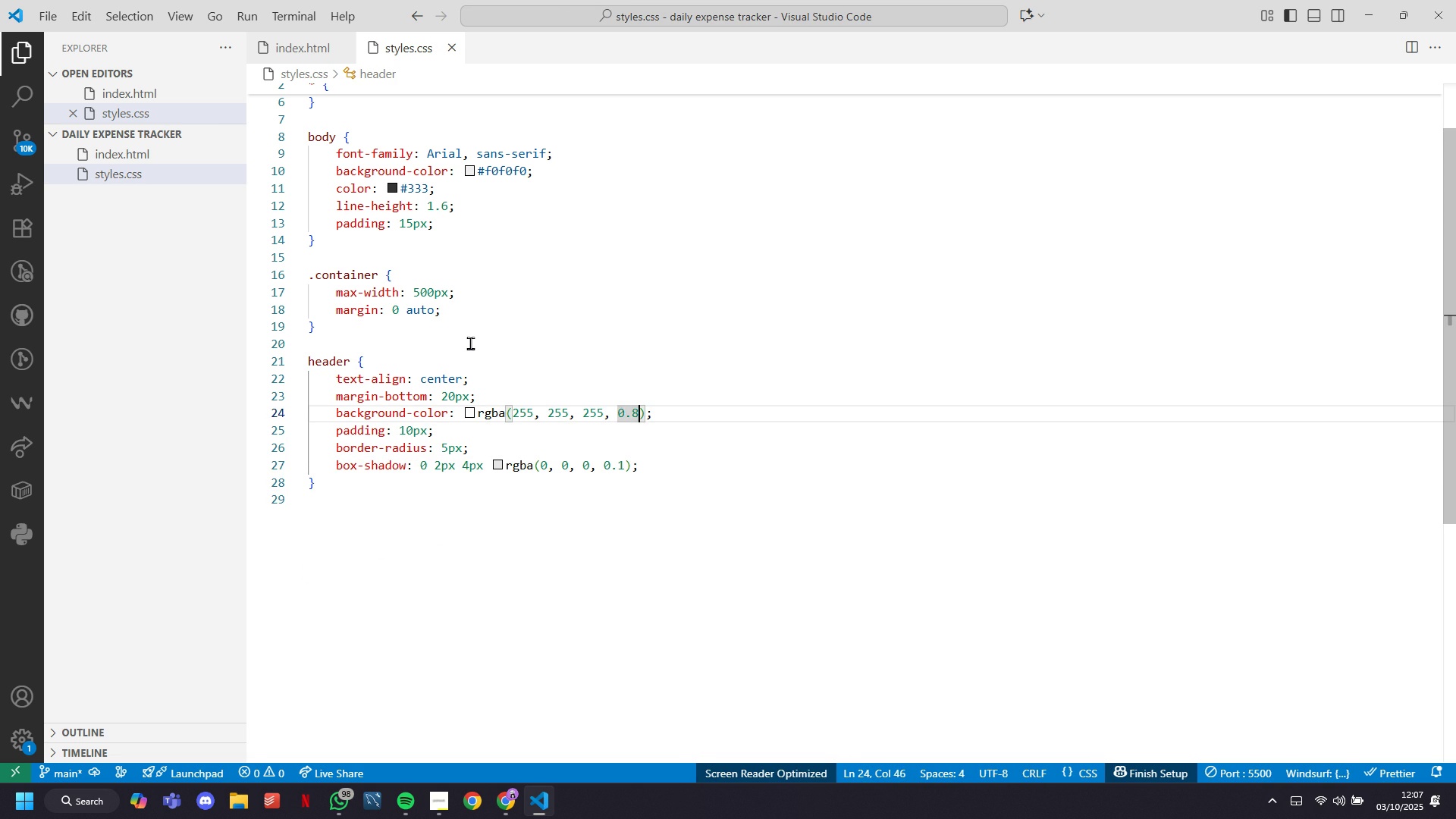 
key(ArrowRight)
 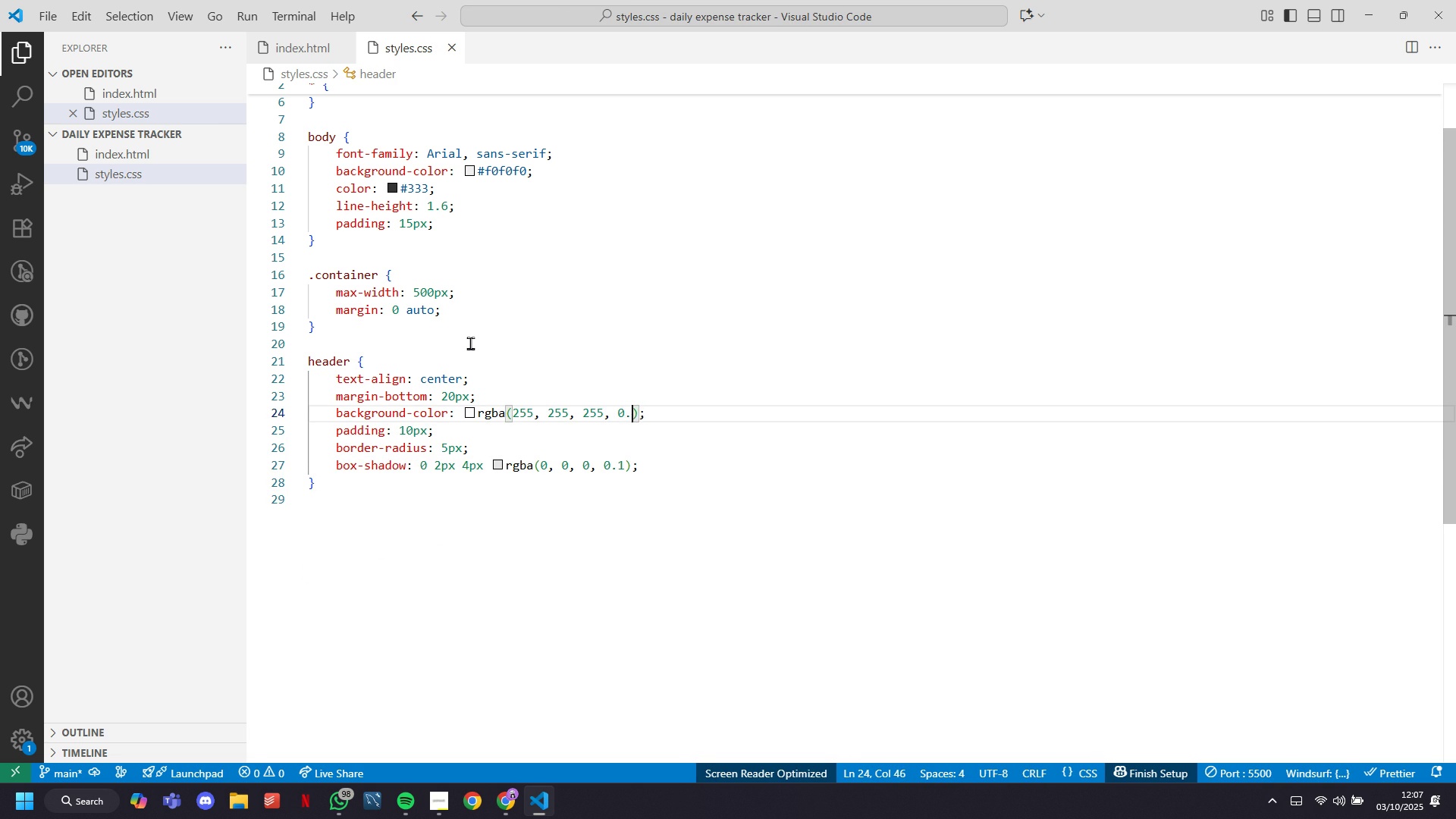 
key(Backspace)
type(95)
 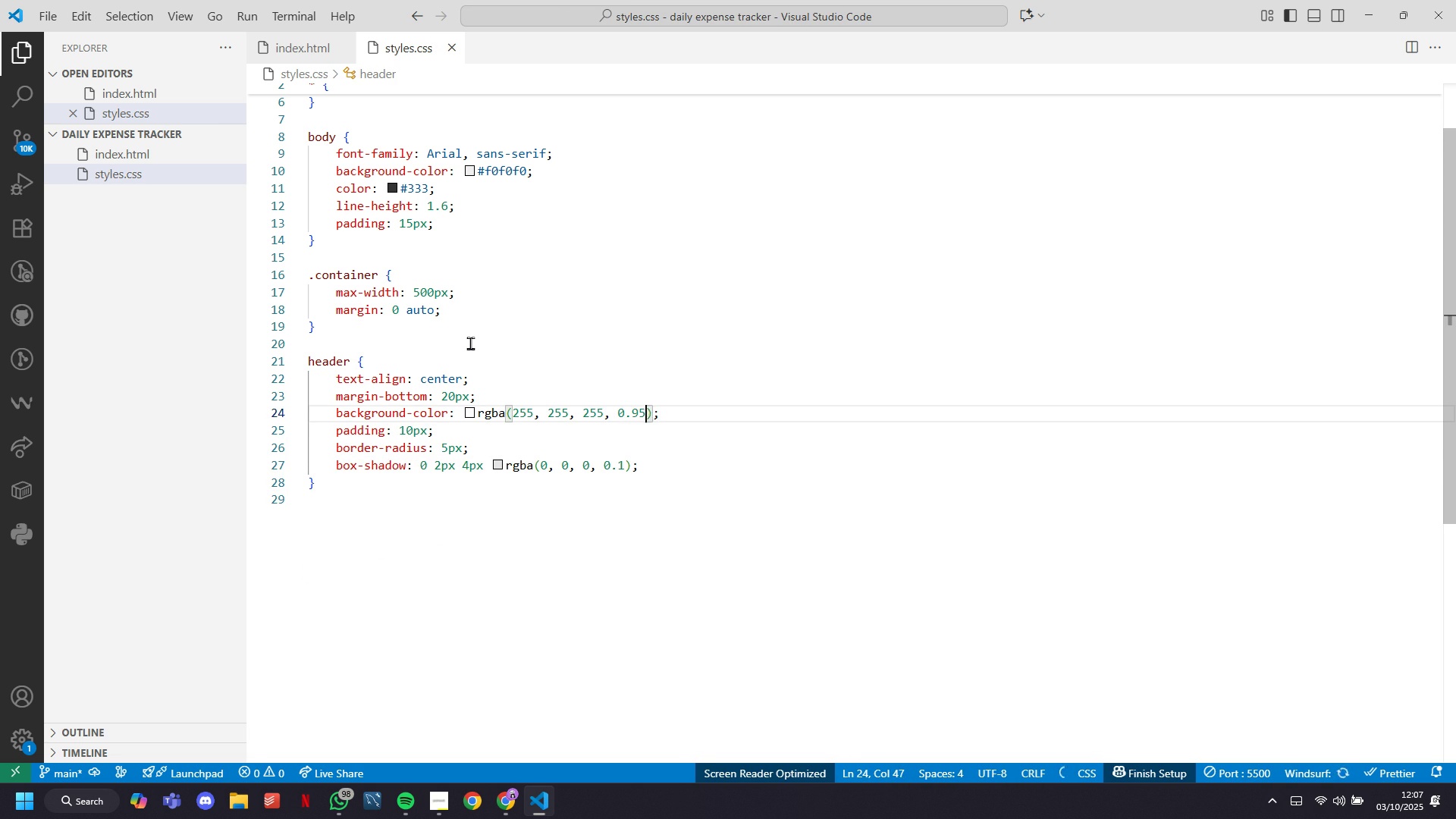 
key(ArrowDown)